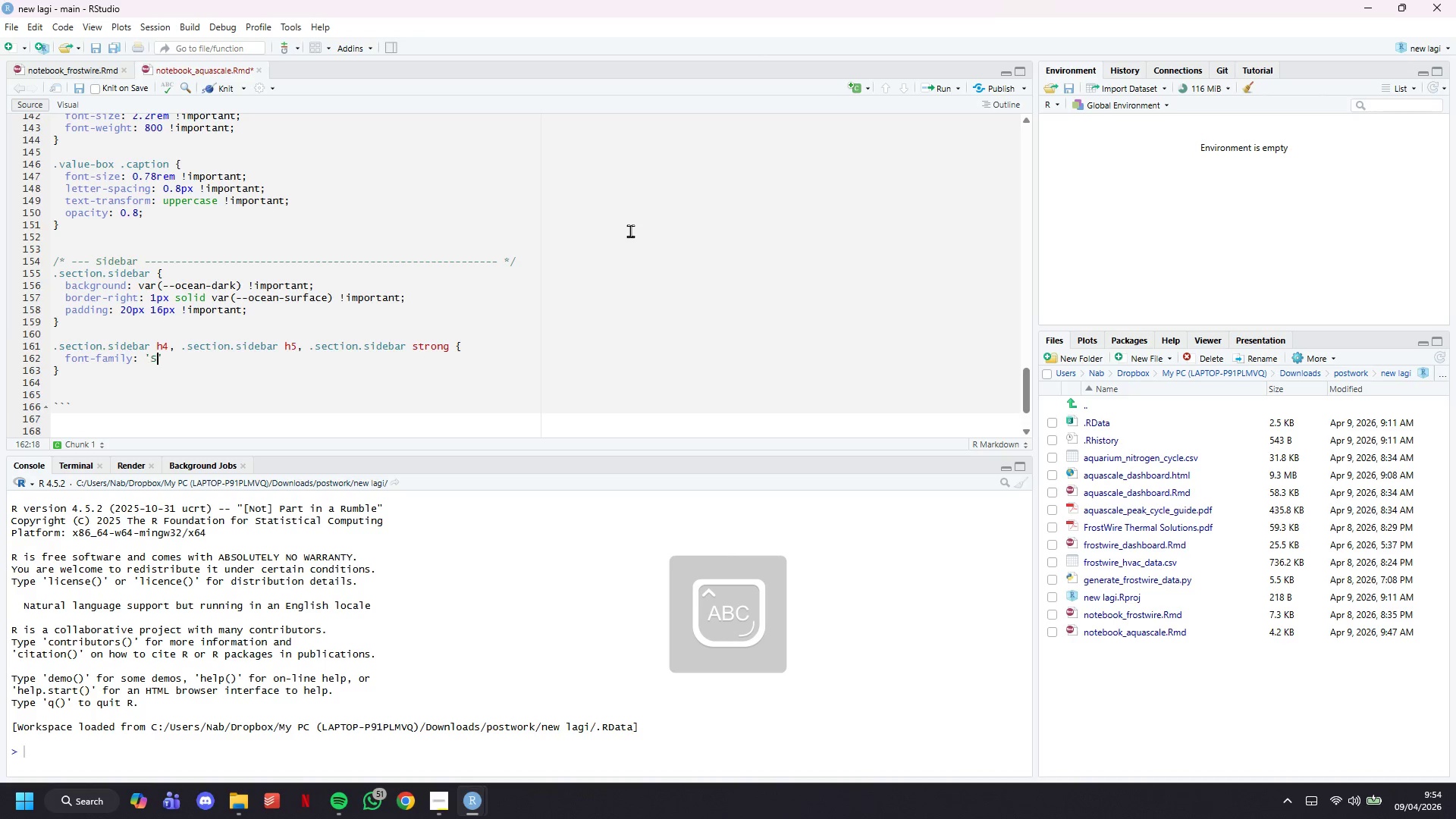 
 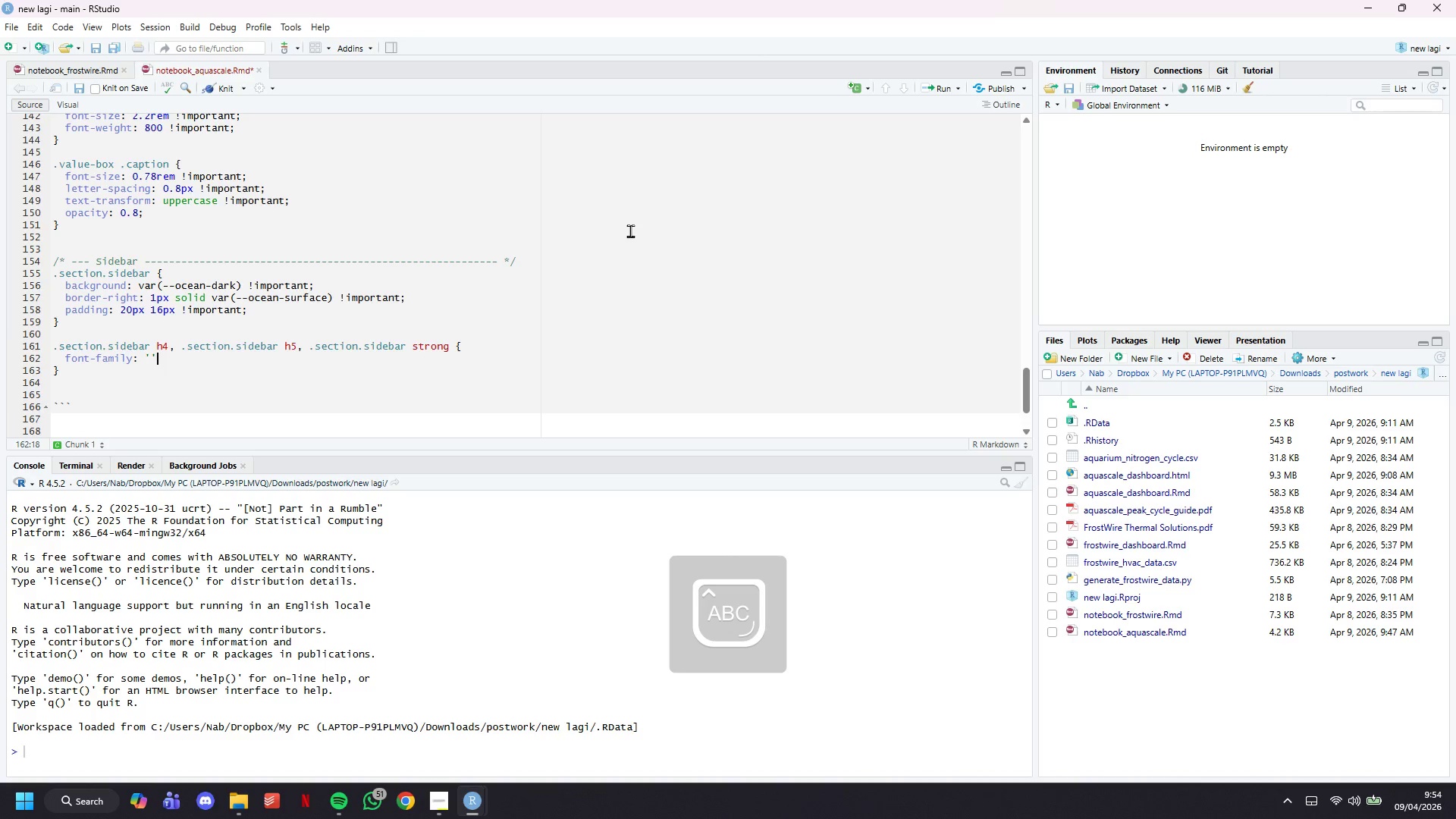 
key(ArrowLeft)
 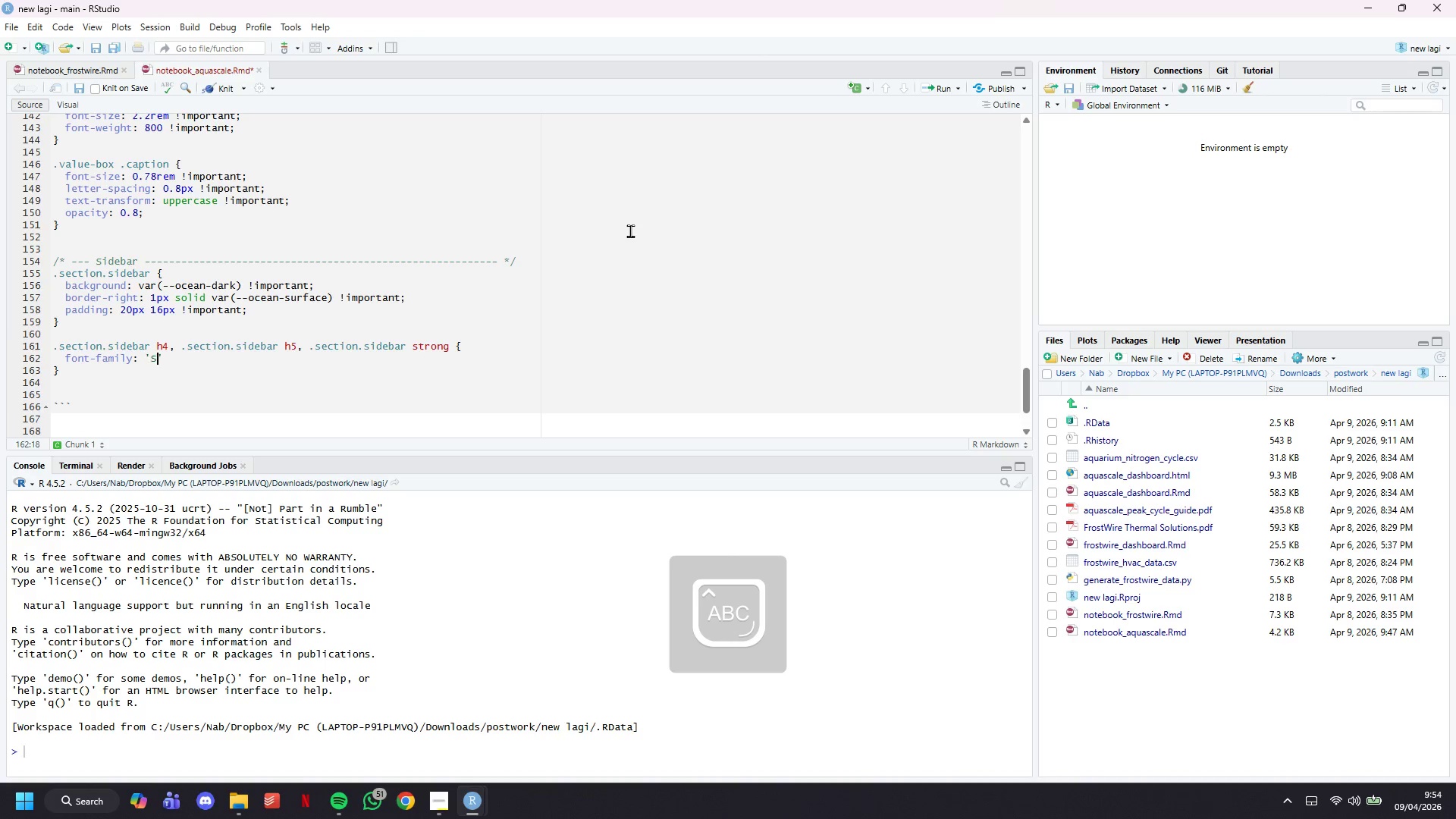 
type(Sye)
key(Backspace)
type(ne)
 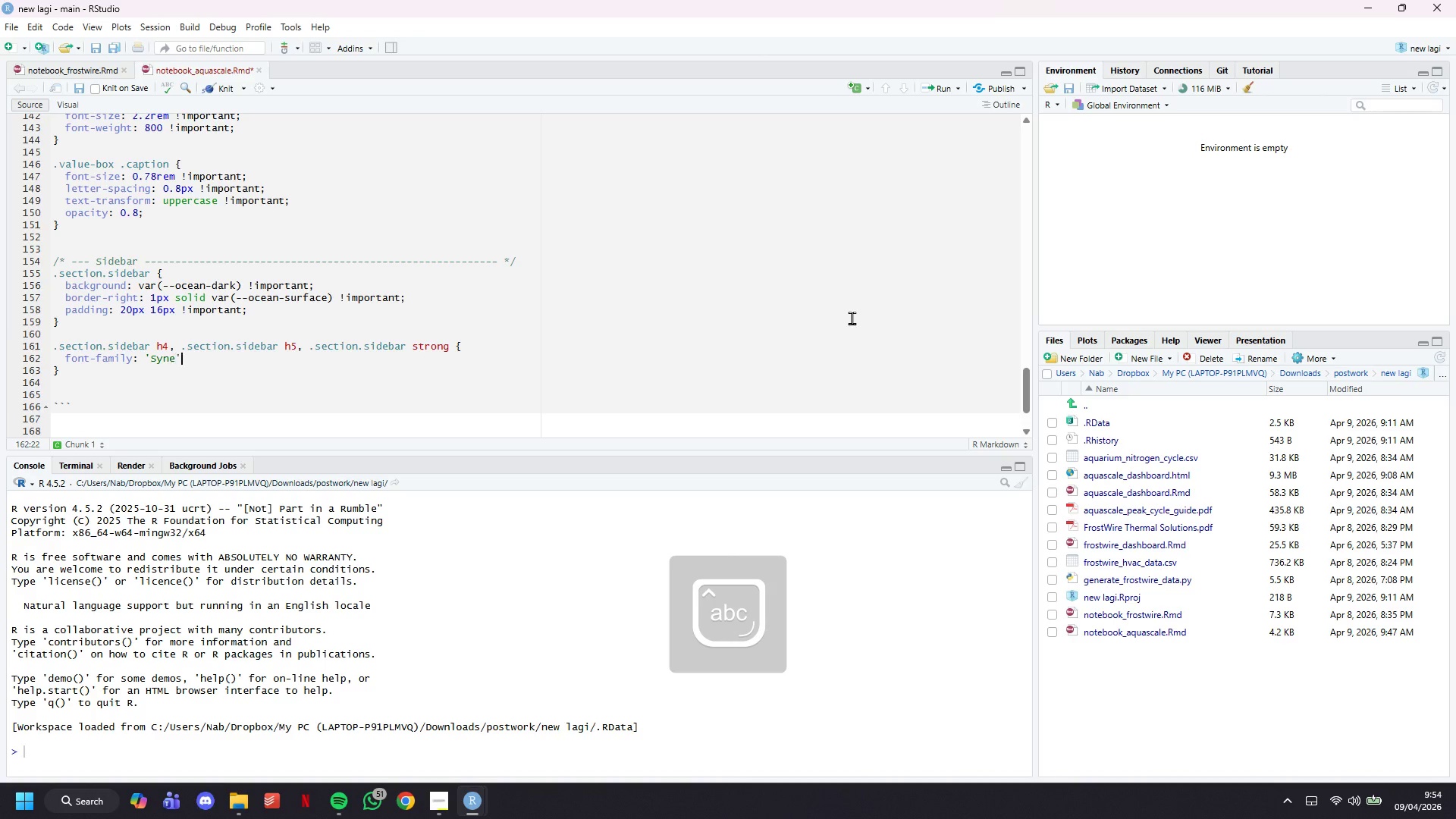 
key(ArrowRight)
 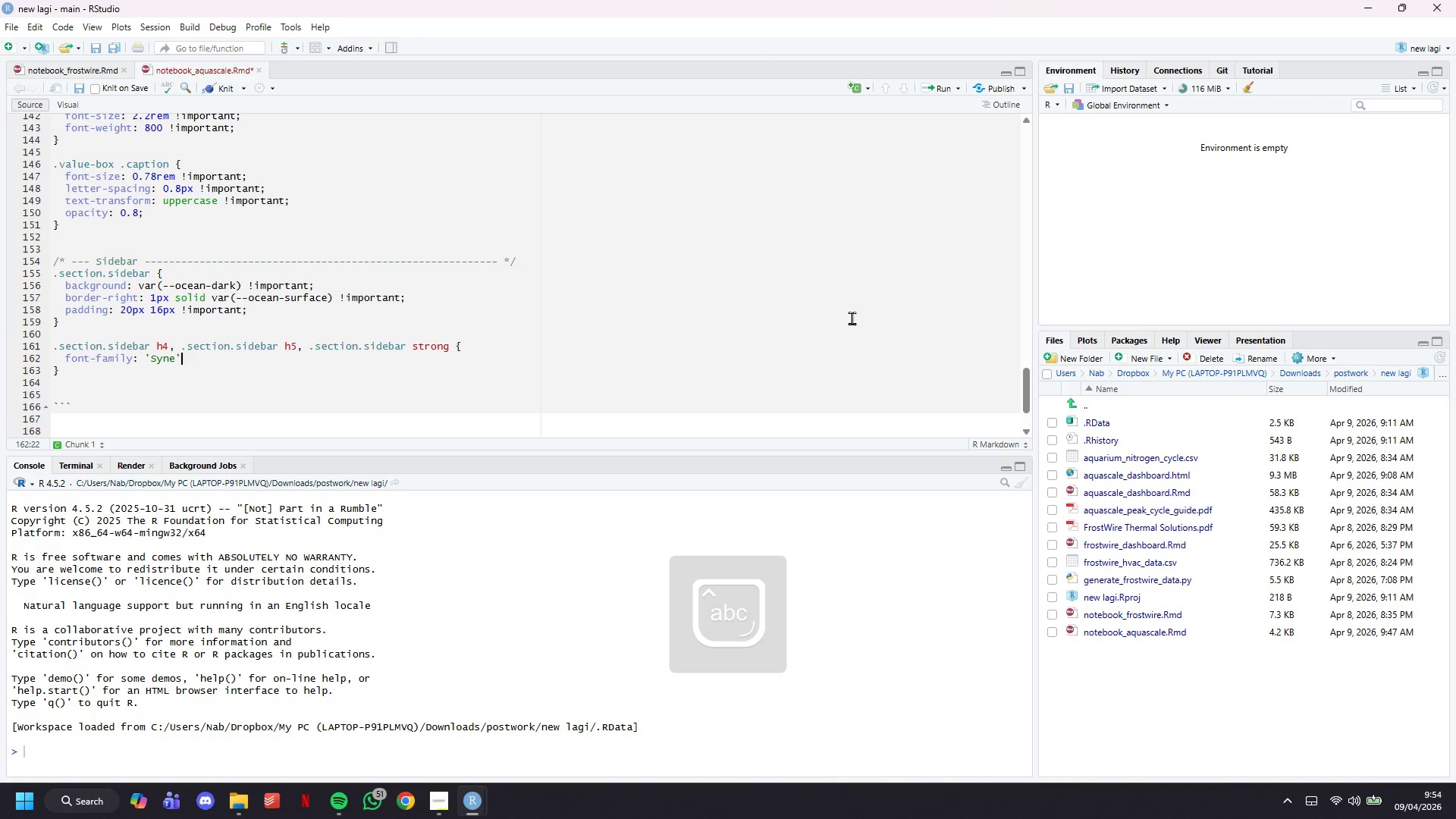 
type(, sans-serif !important;)
 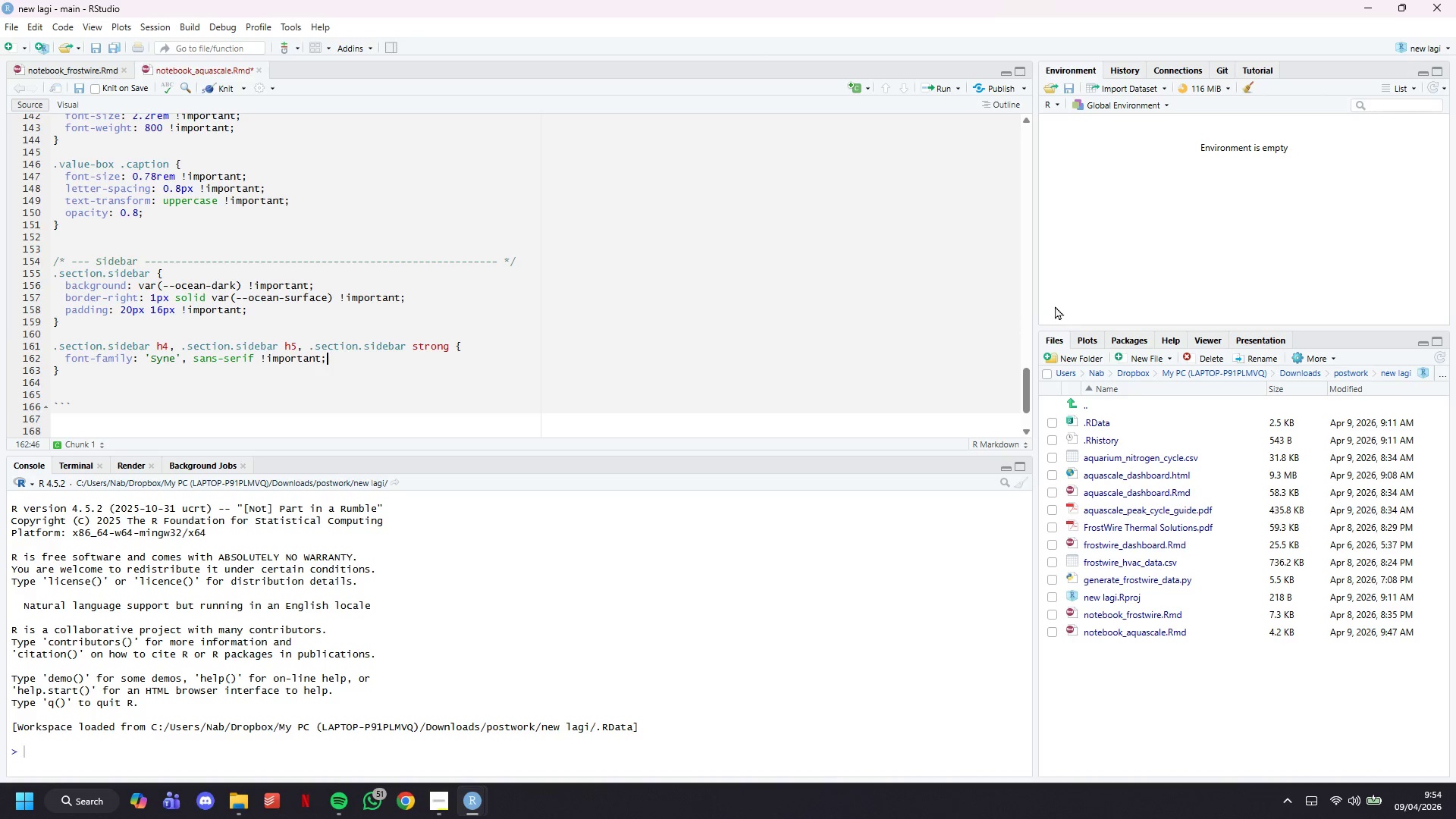 